 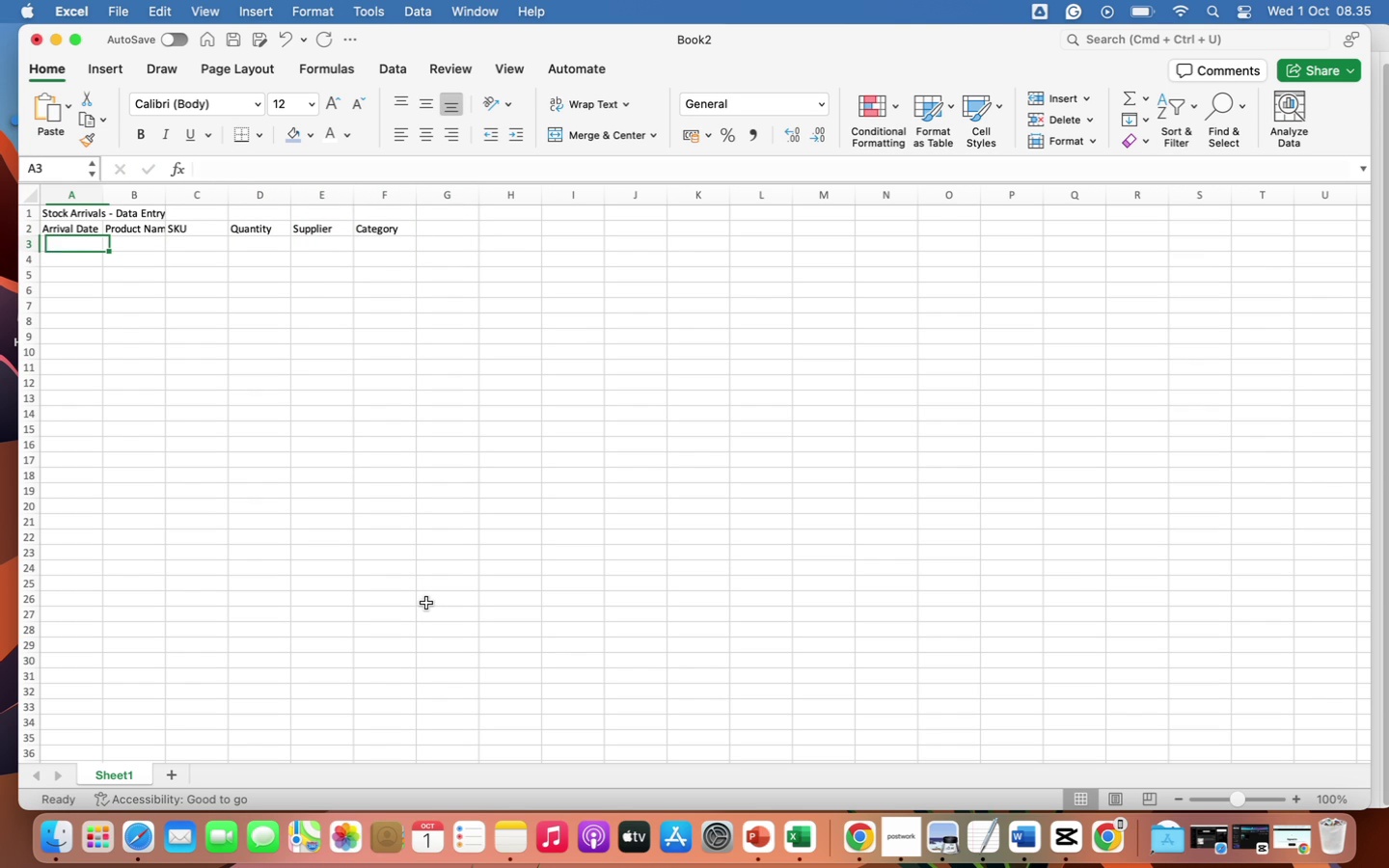 
key(ArrowLeft)
 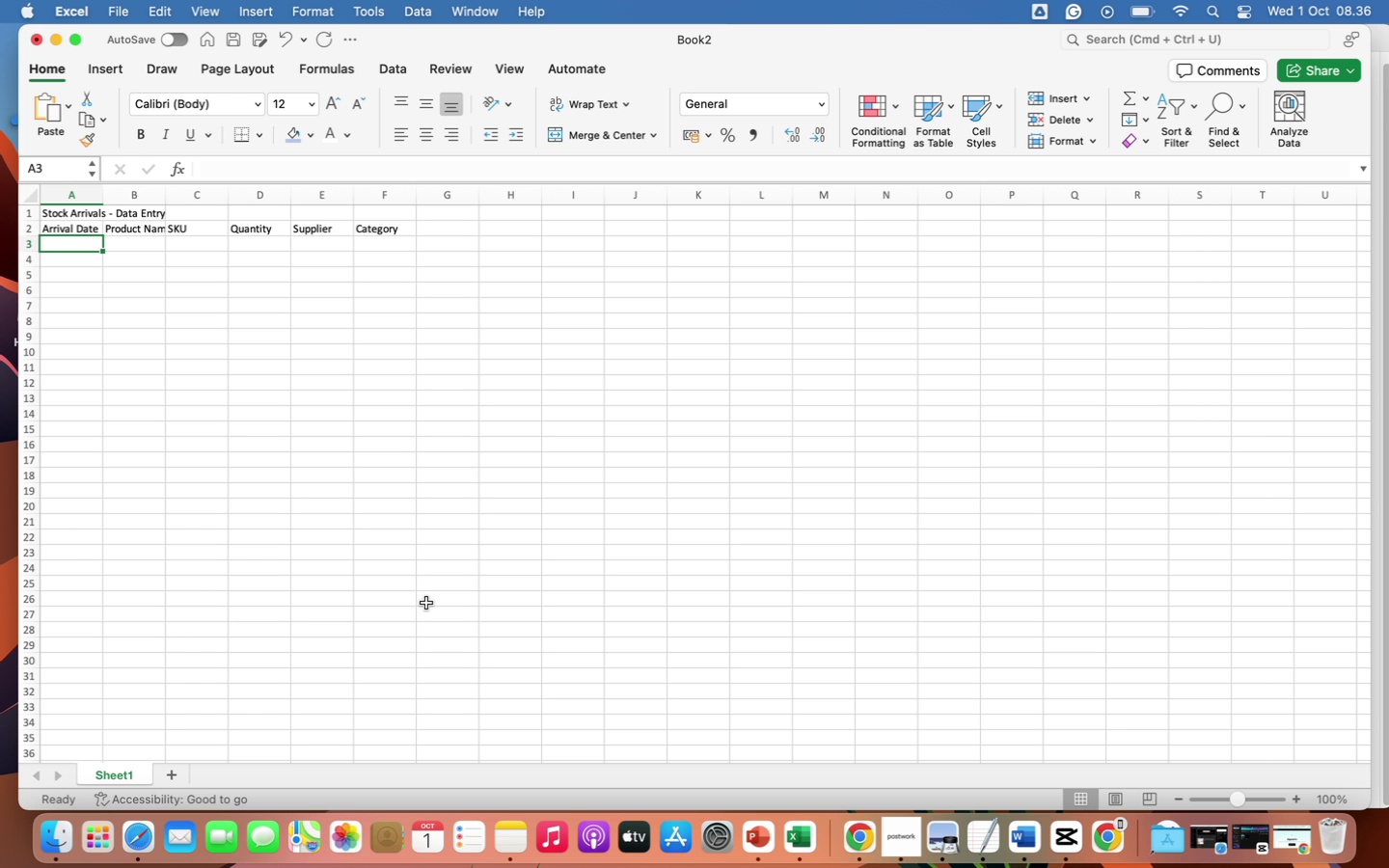 
wait(58.67)
 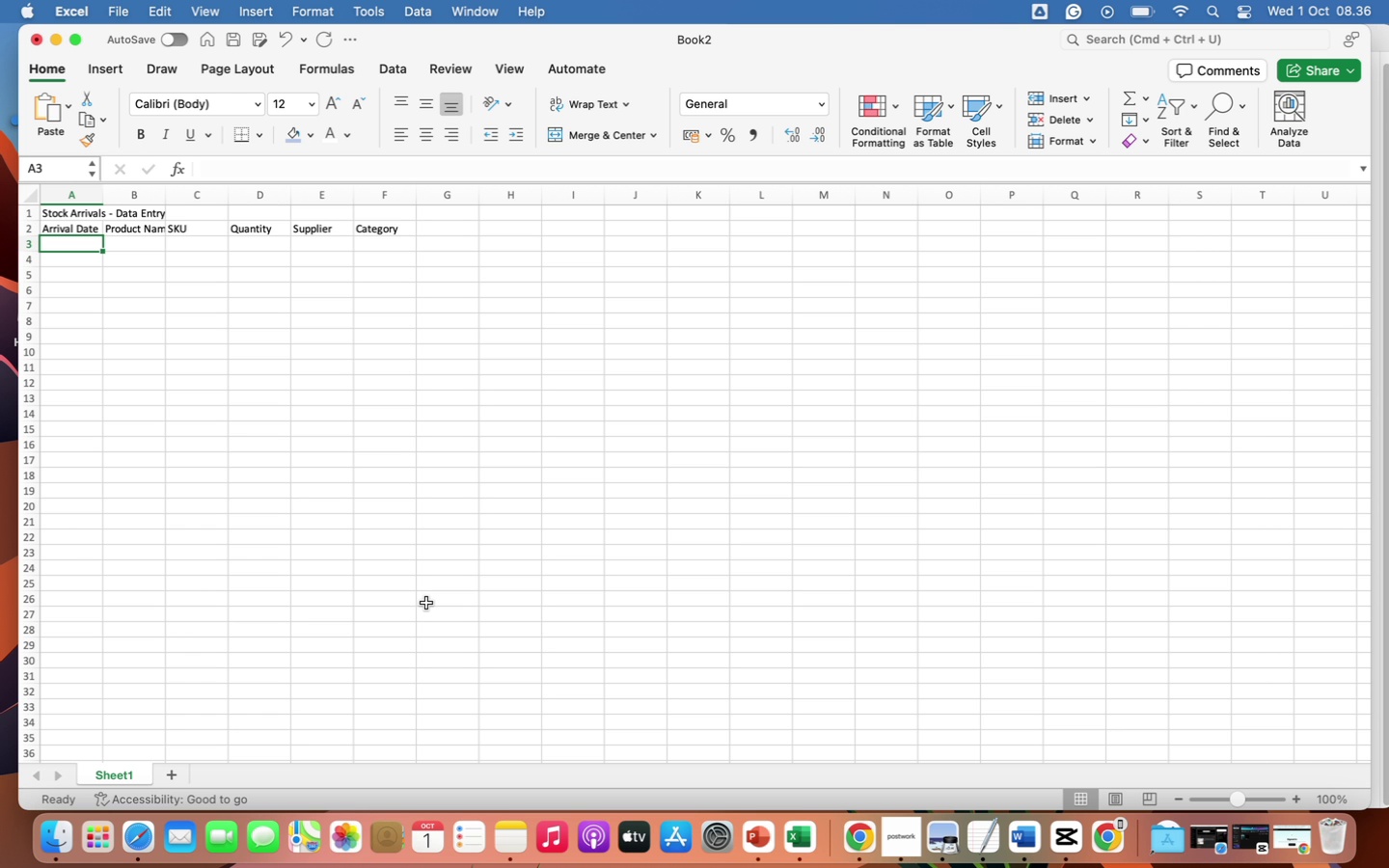 
left_click([59, 40])
 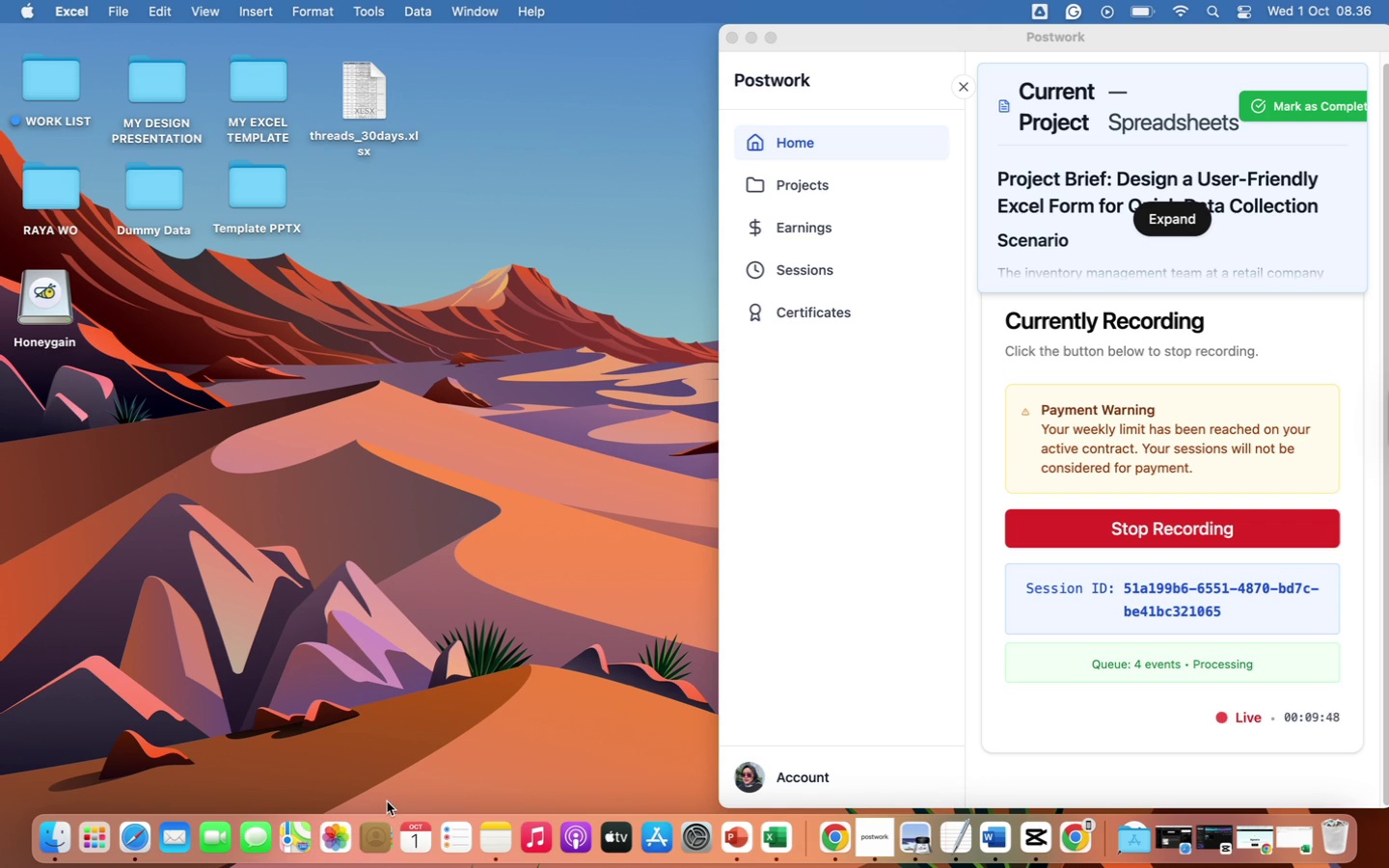 
wait(10.68)
 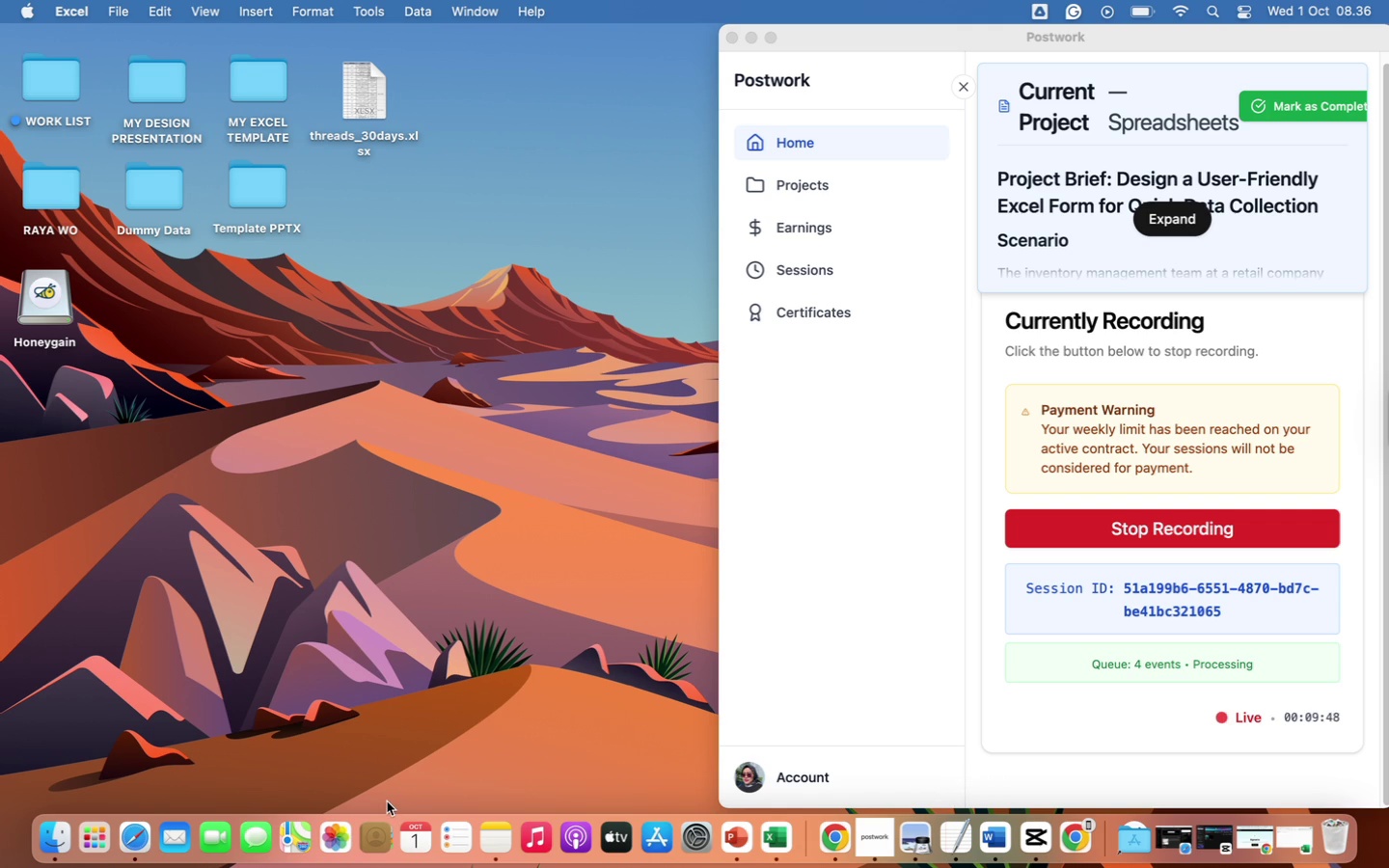 
left_click([833, 826])
 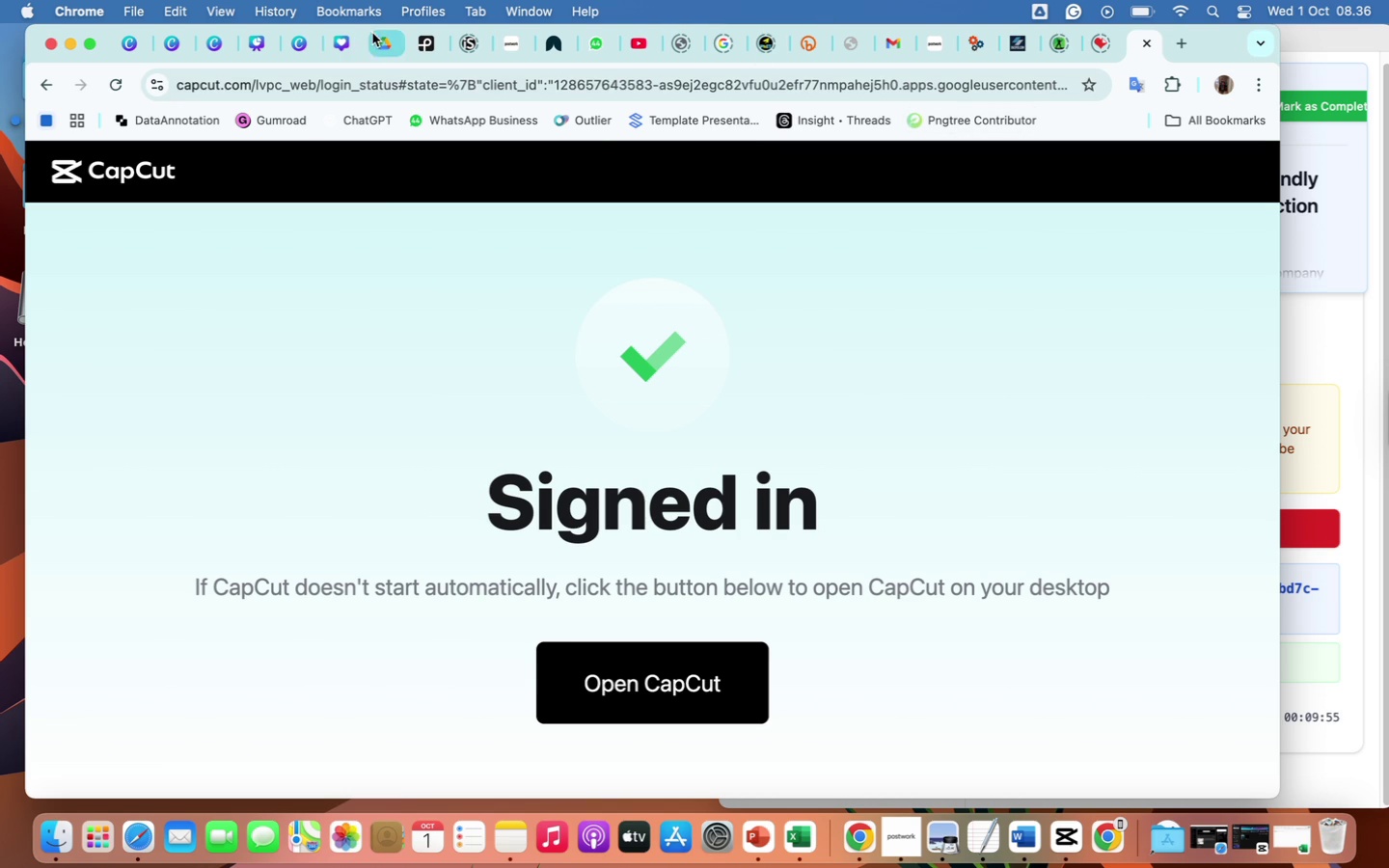 
left_click([385, 42])
 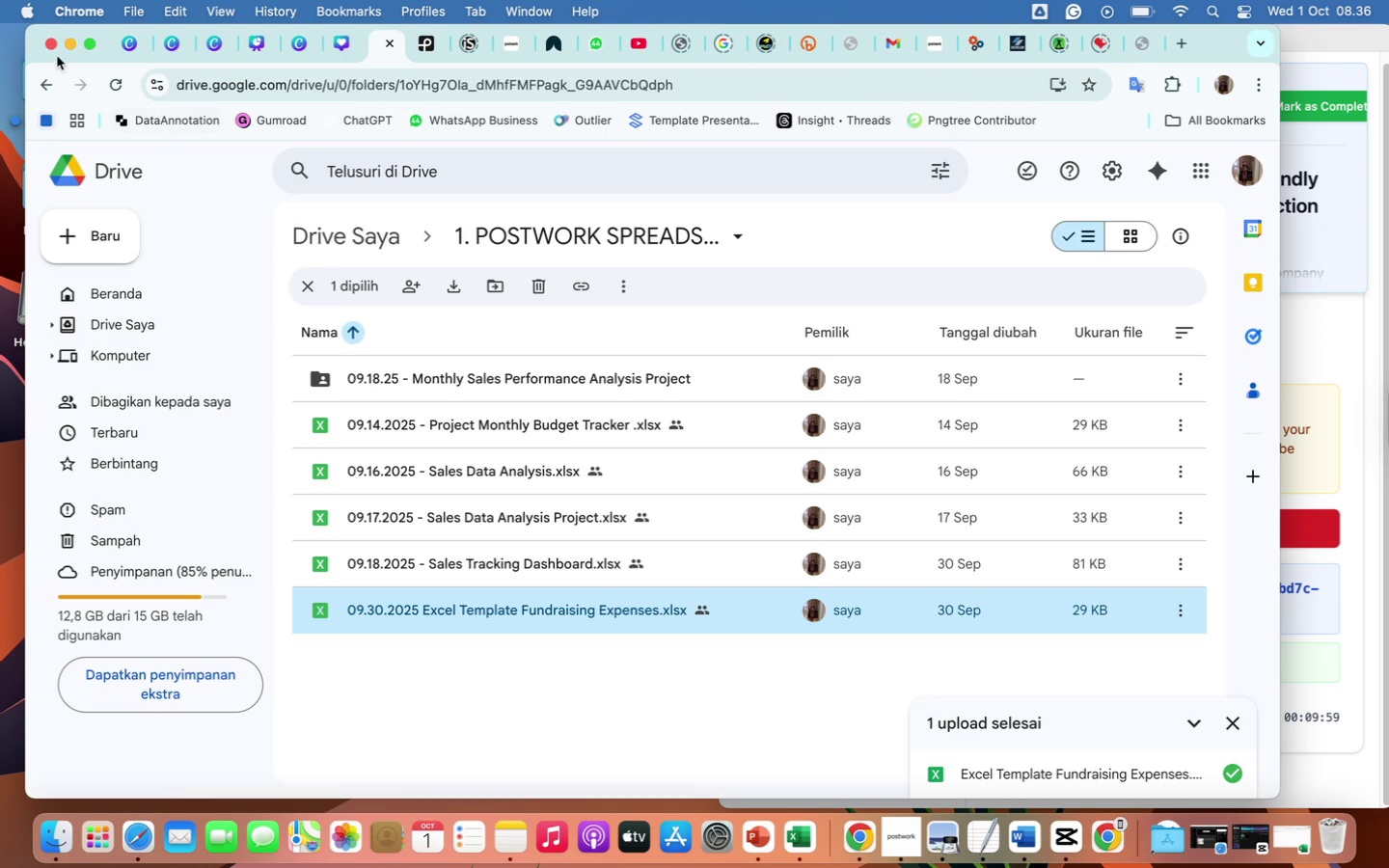 
left_click([44, 89])
 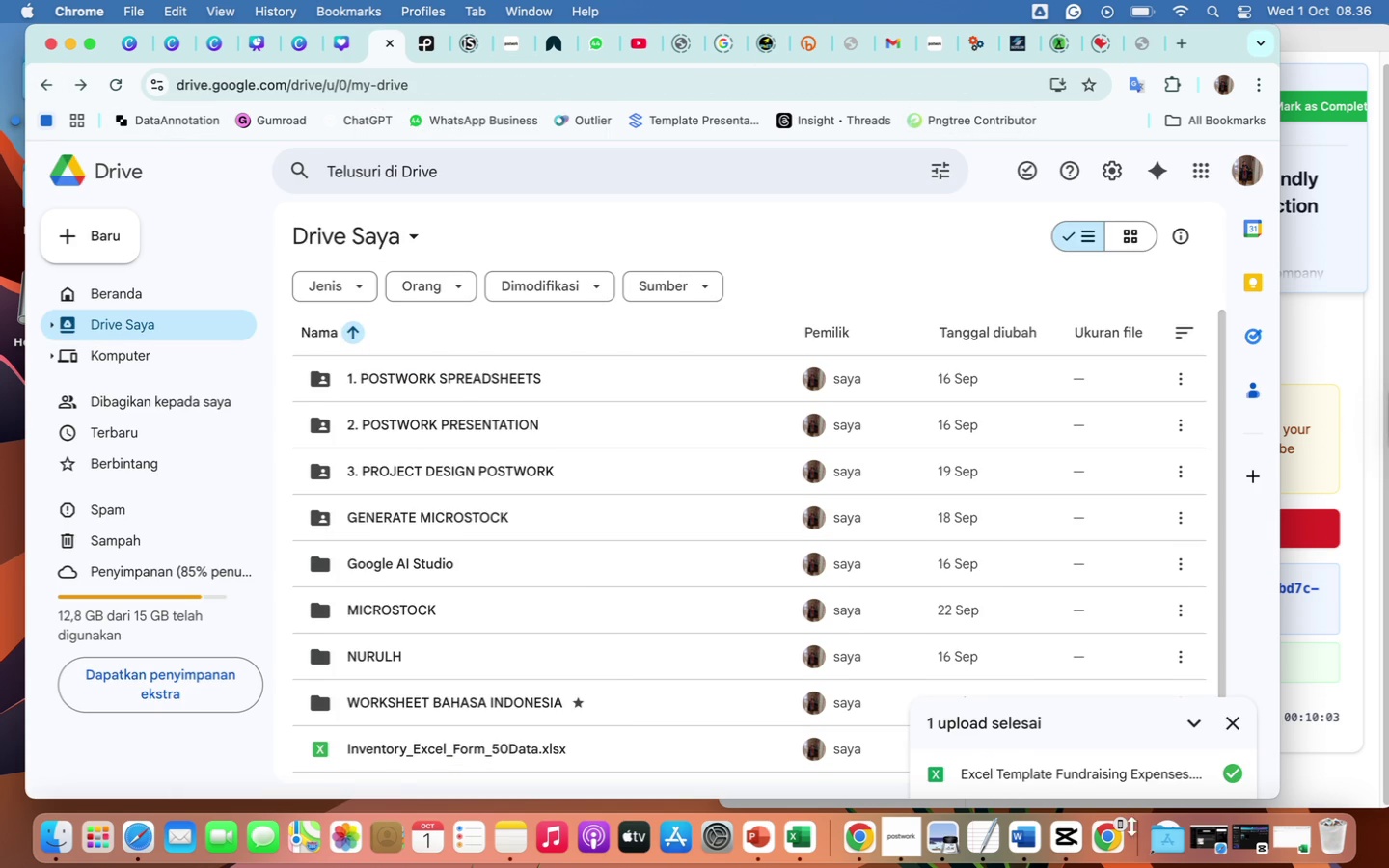 
scroll: coordinate [1132, 590], scroll_direction: down, amount: 34.0
 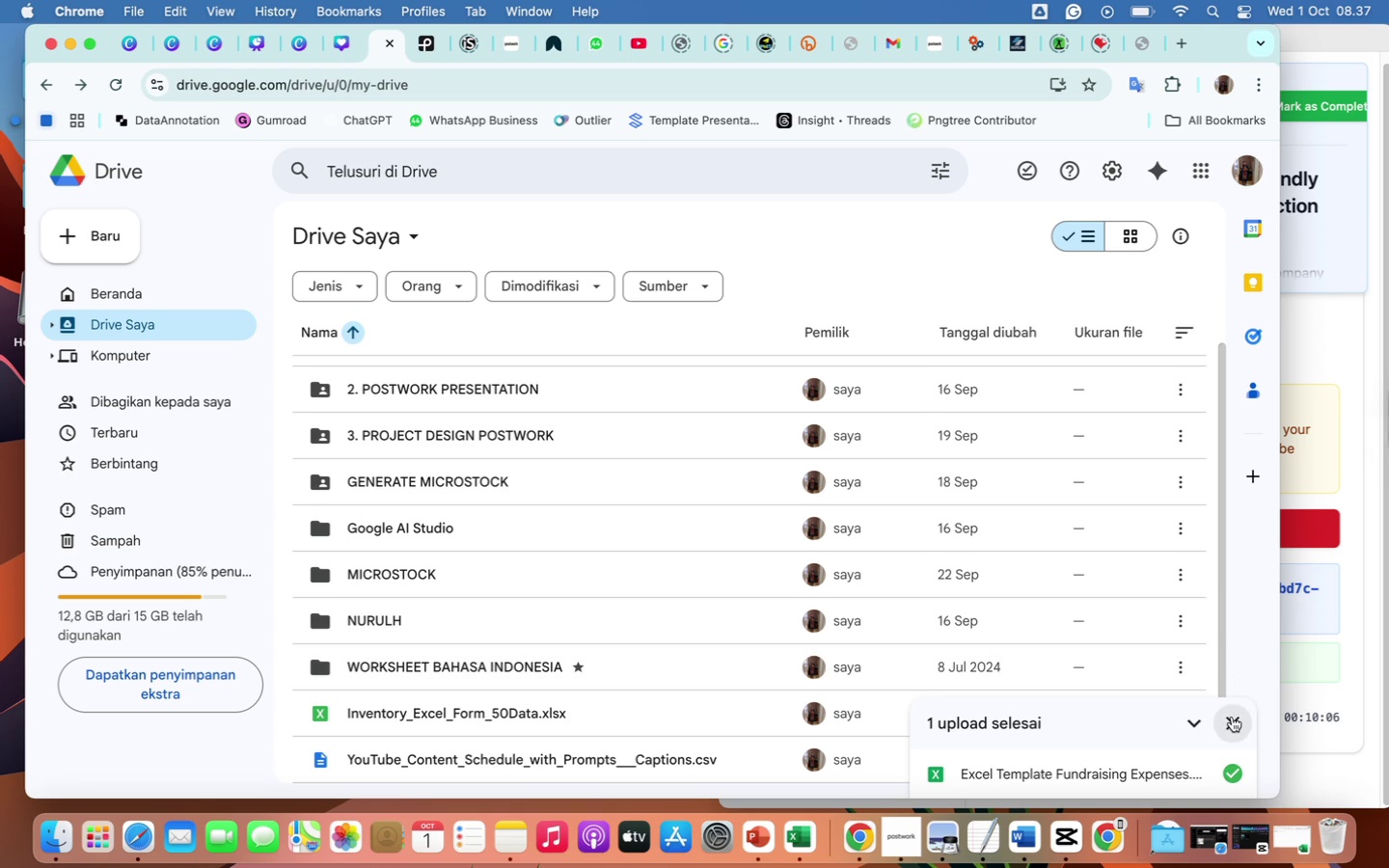 
left_click([1232, 717])
 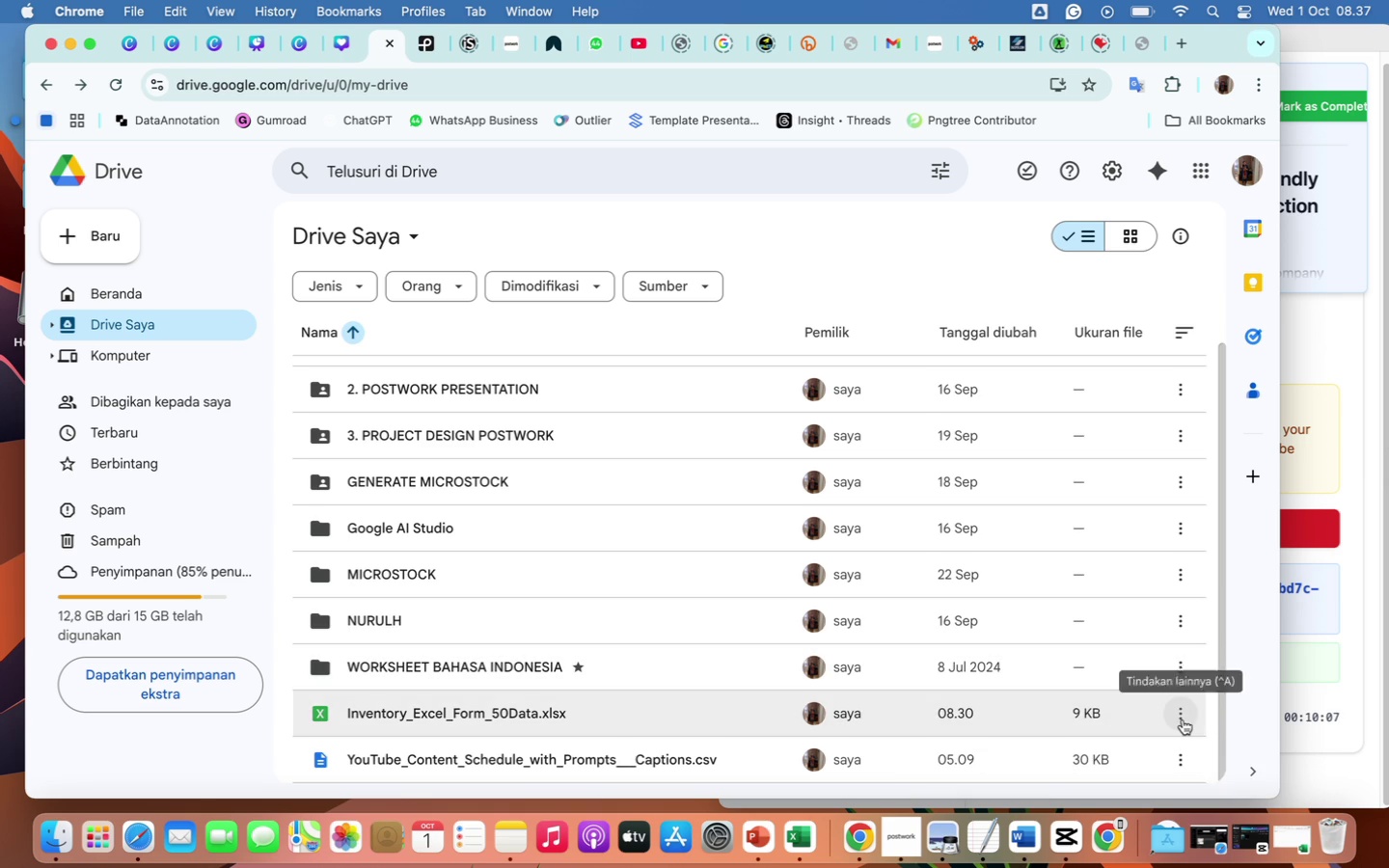 
left_click([1183, 719])
 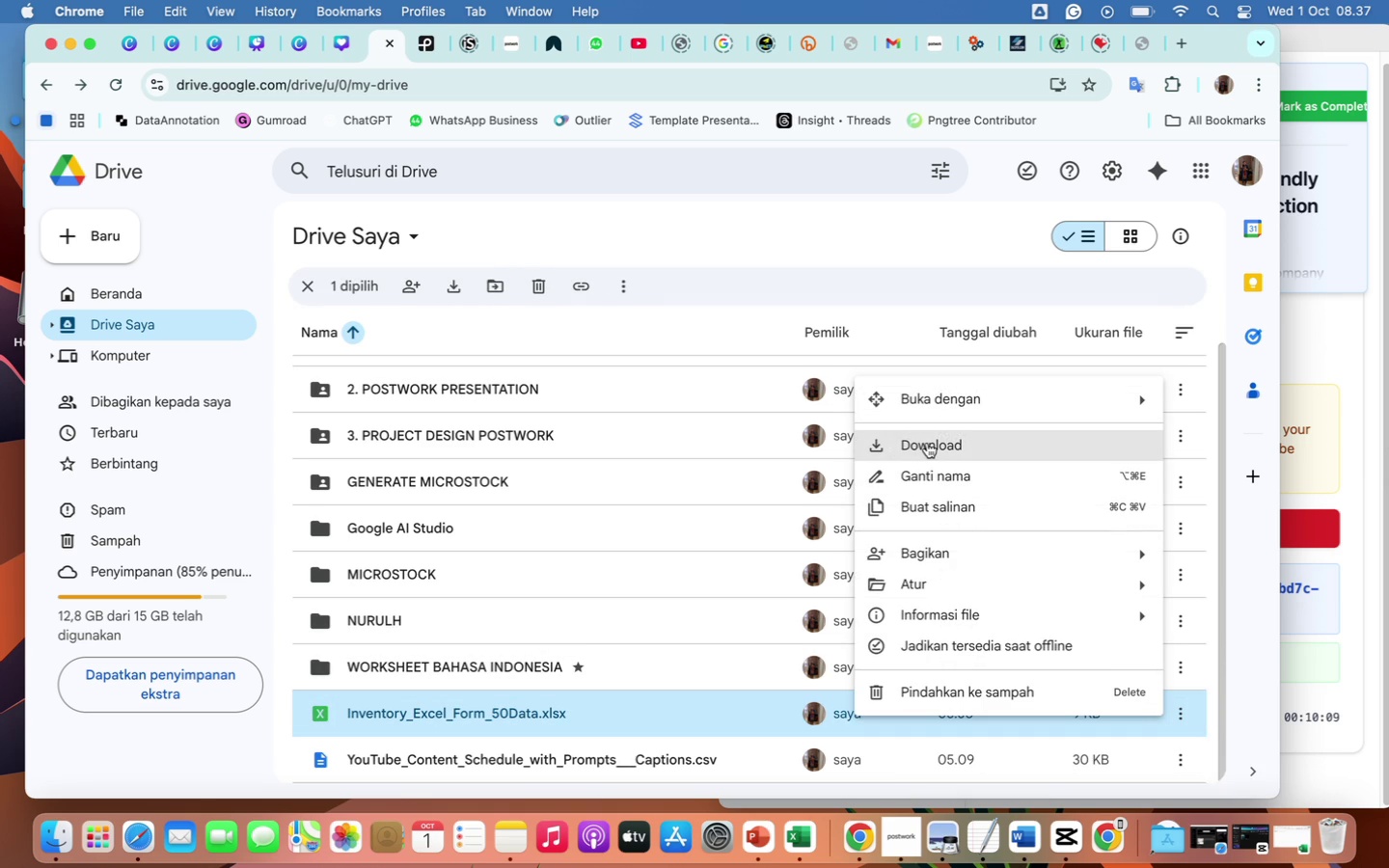 
left_click([927, 441])
 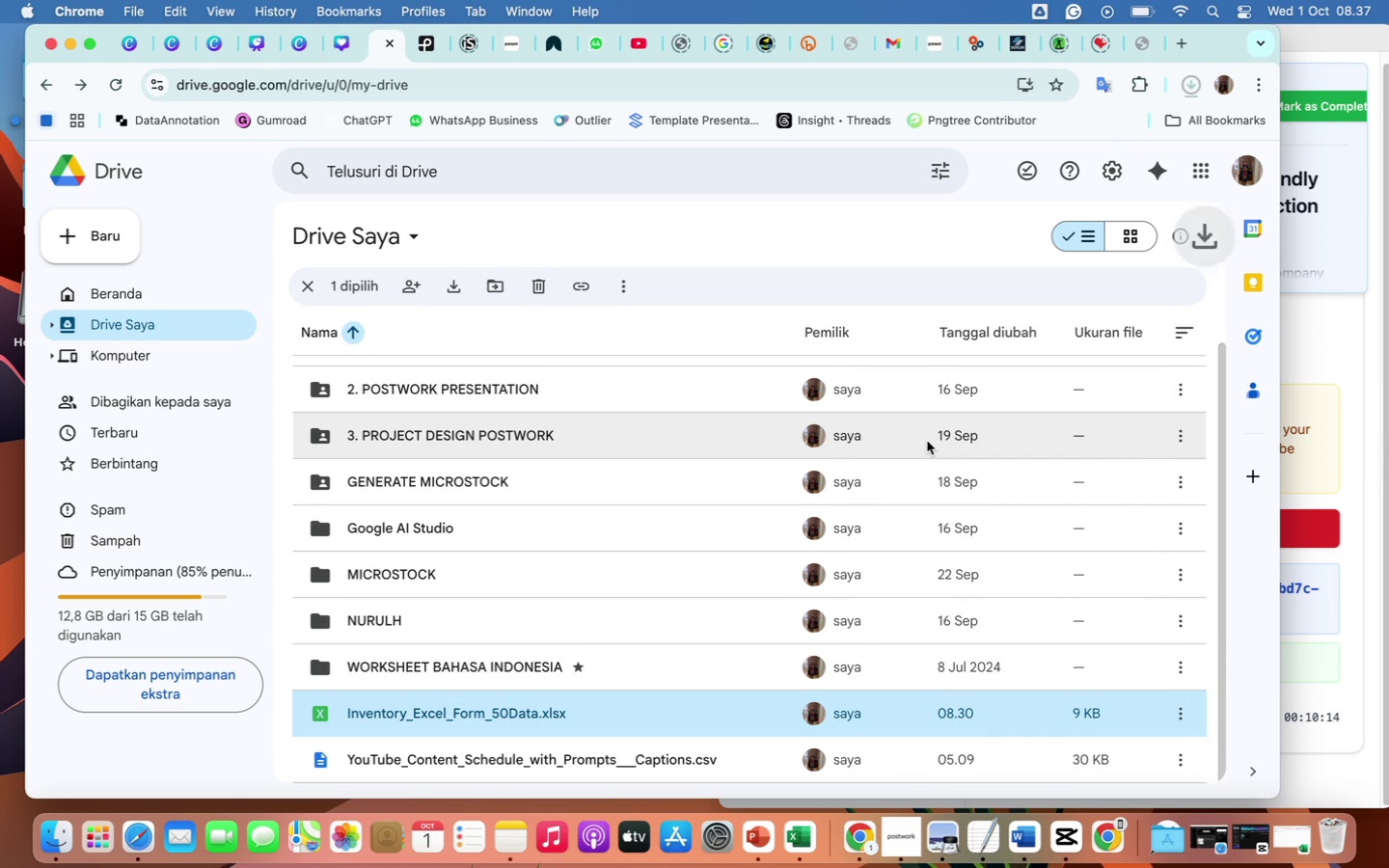 
wait(9.3)
 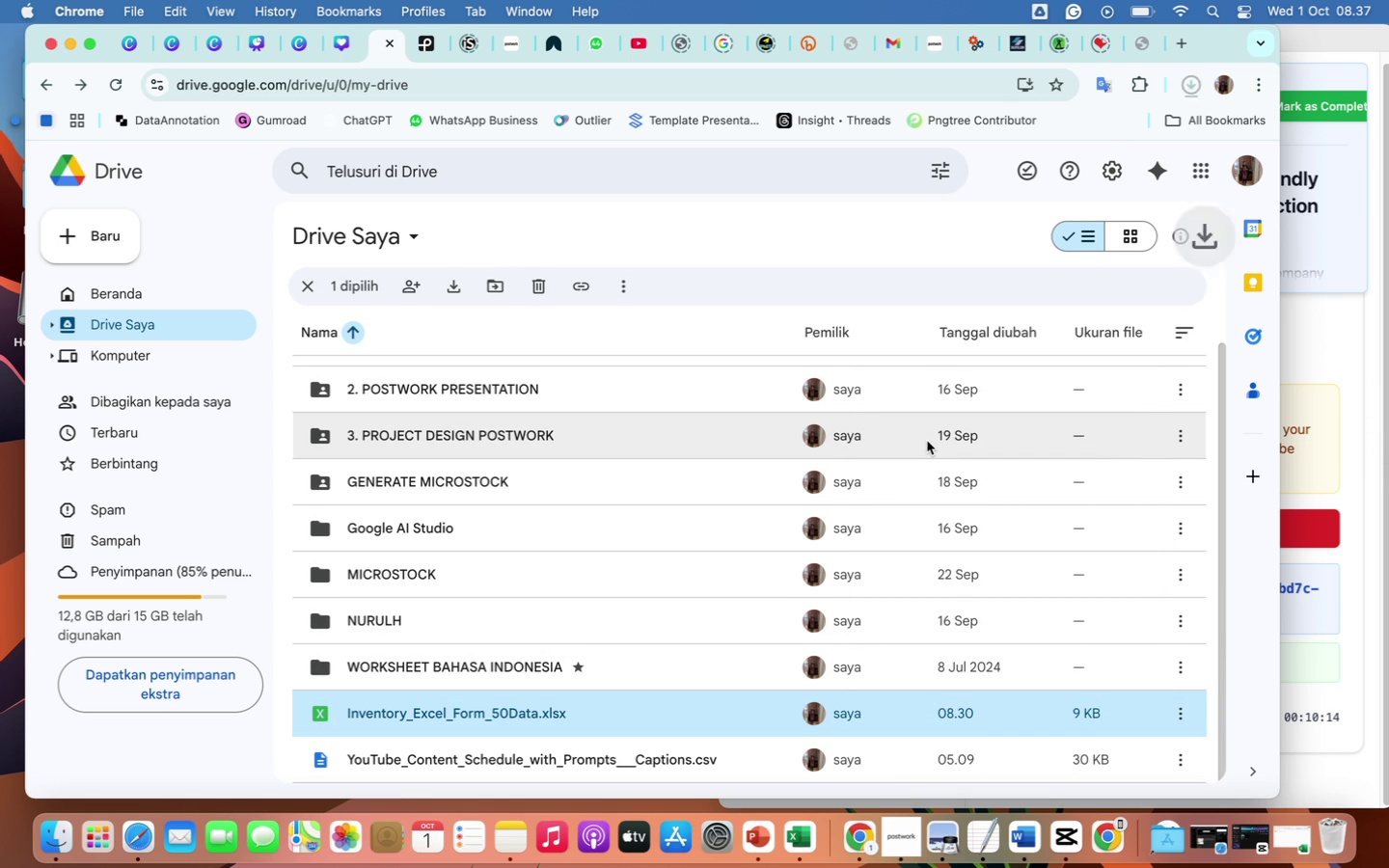 
left_click([59, 834])
 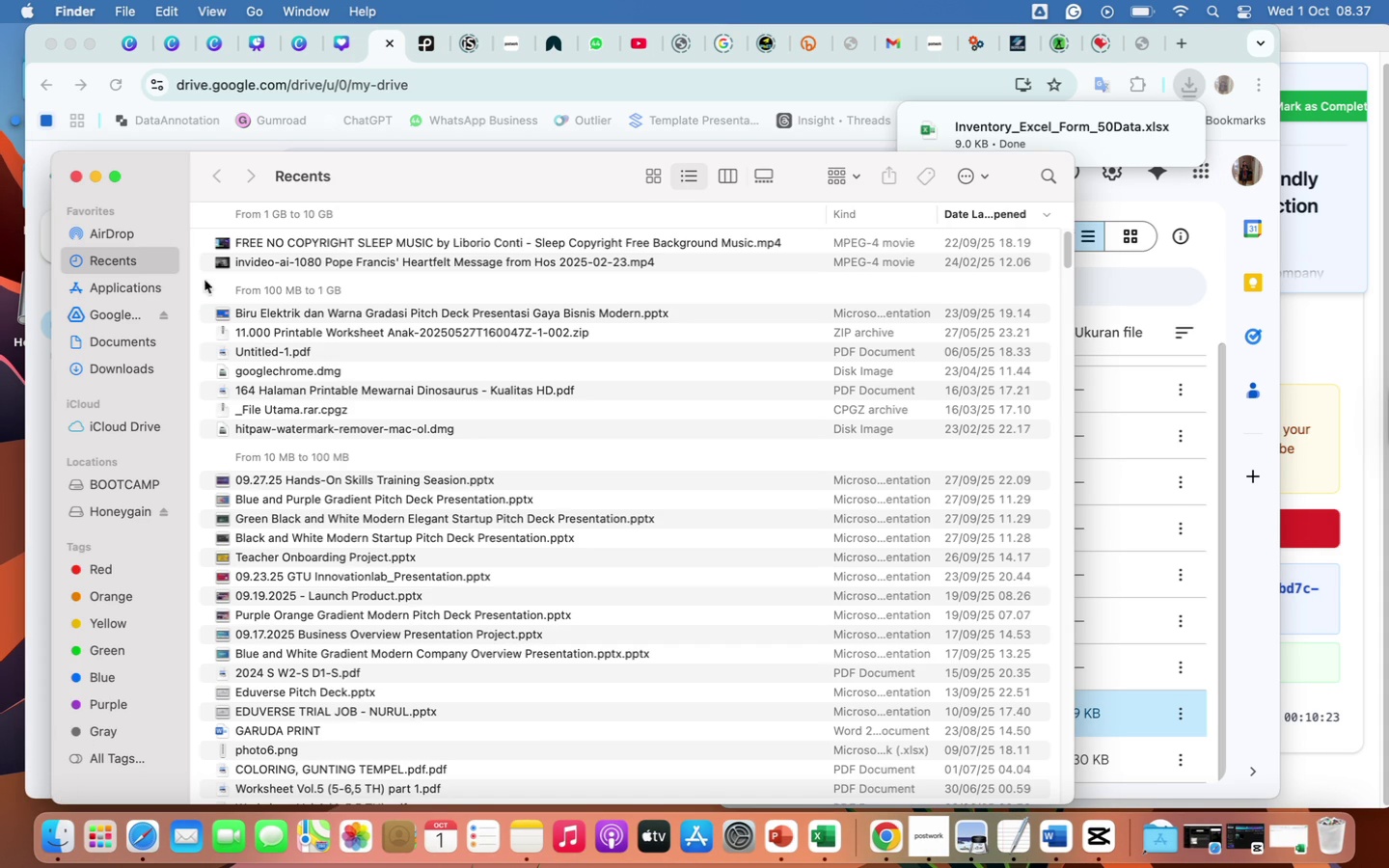 
wait(5.24)
 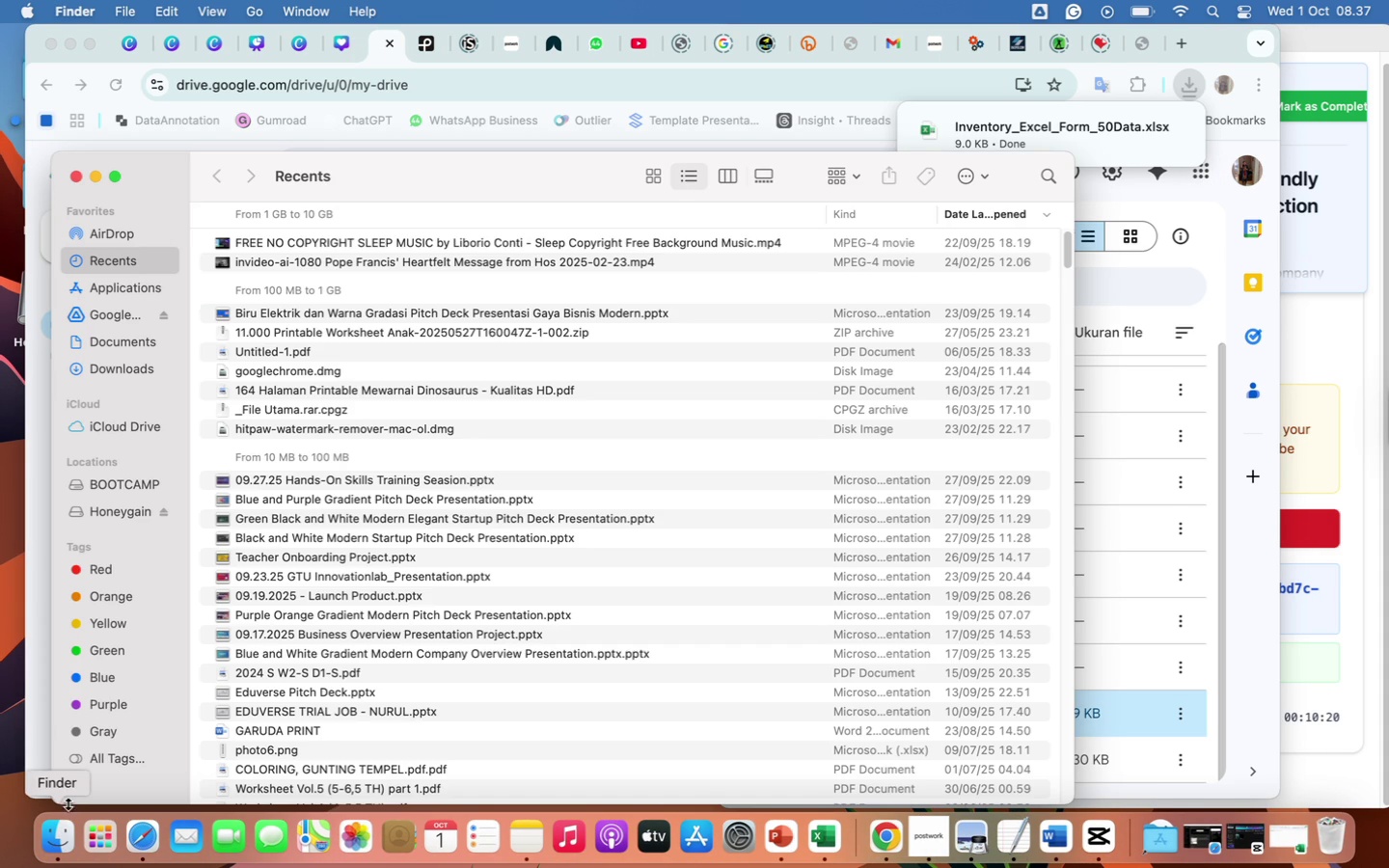 
left_click([124, 373])
 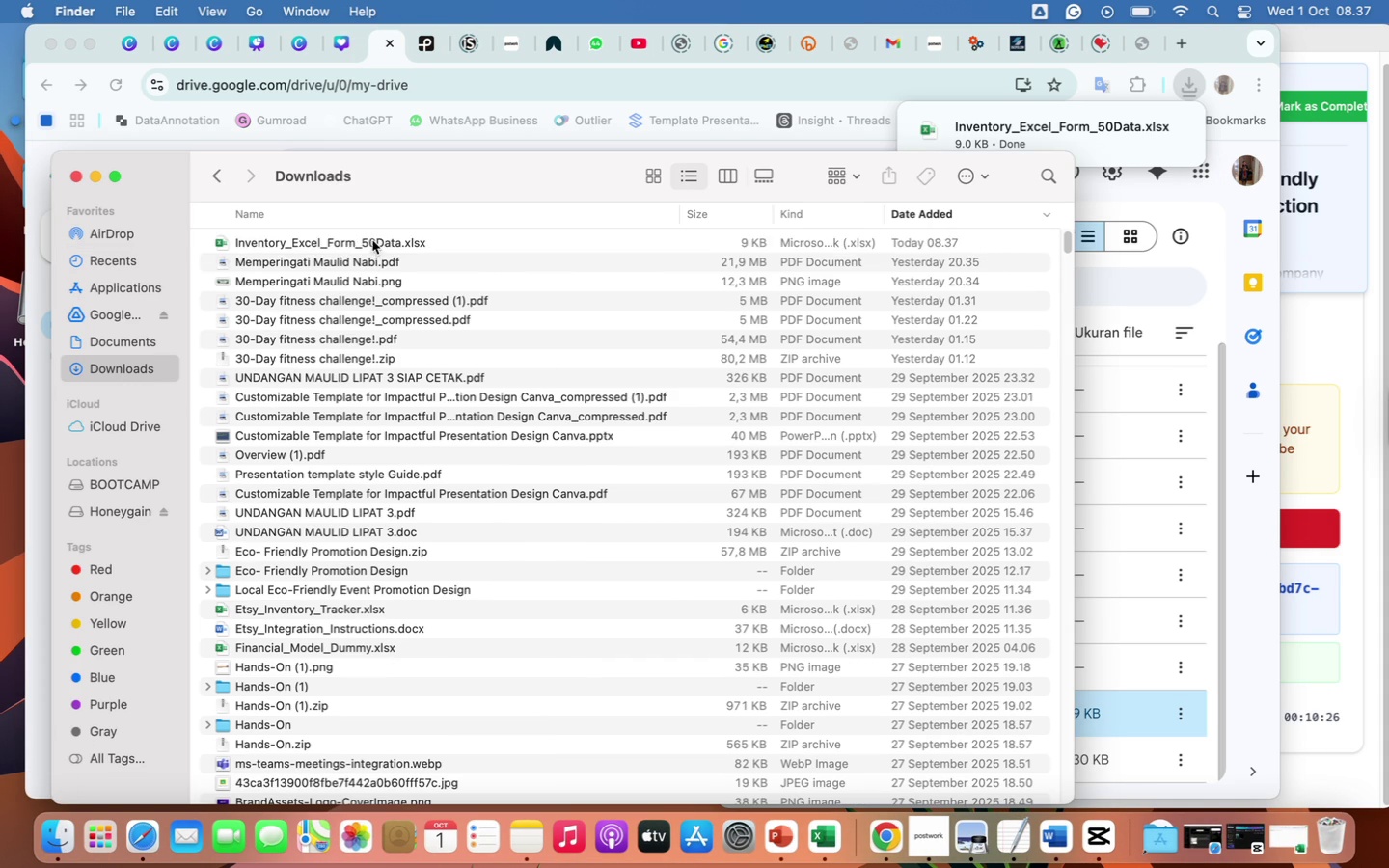 
double_click([372, 240])
 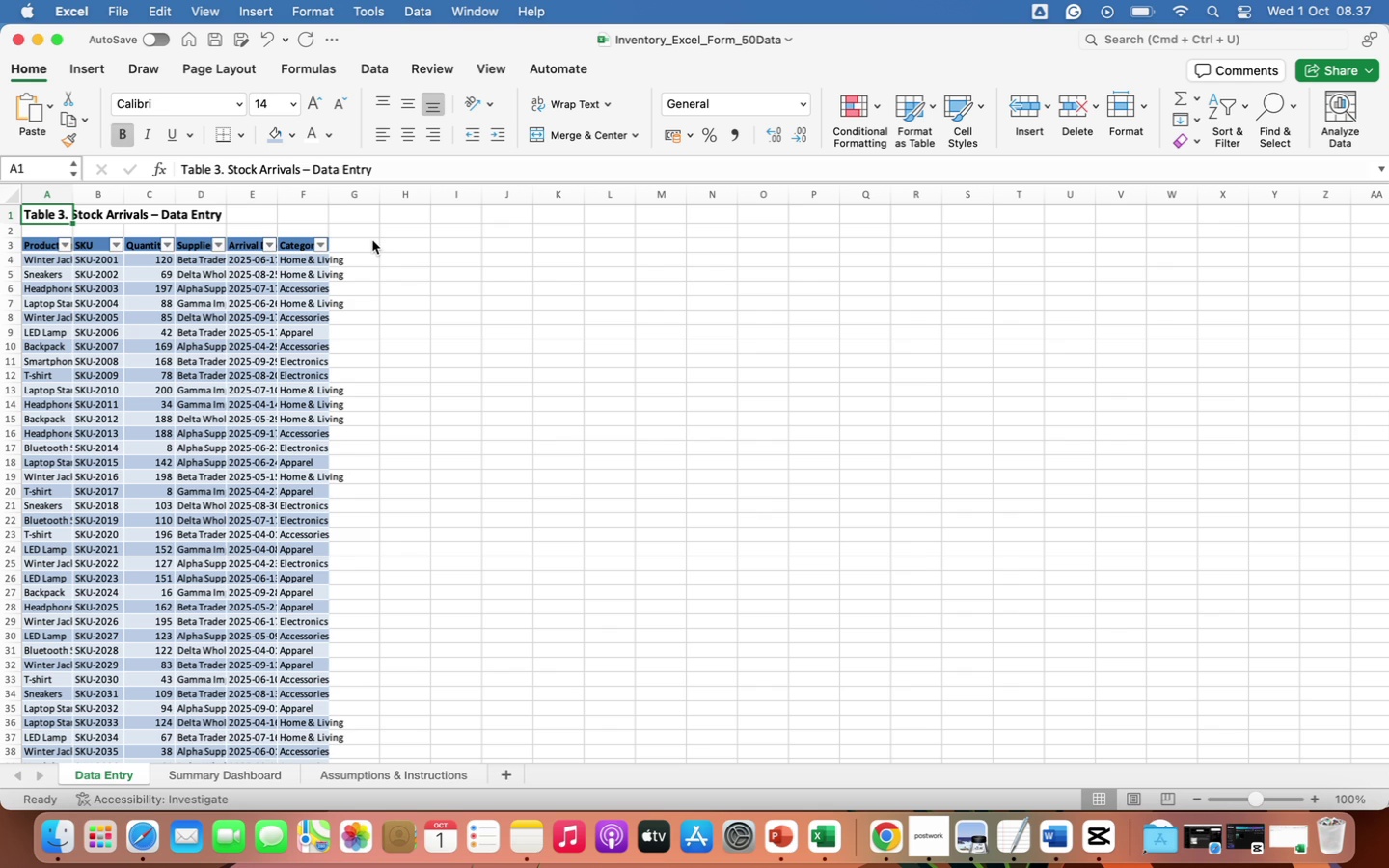 
wait(8.12)
 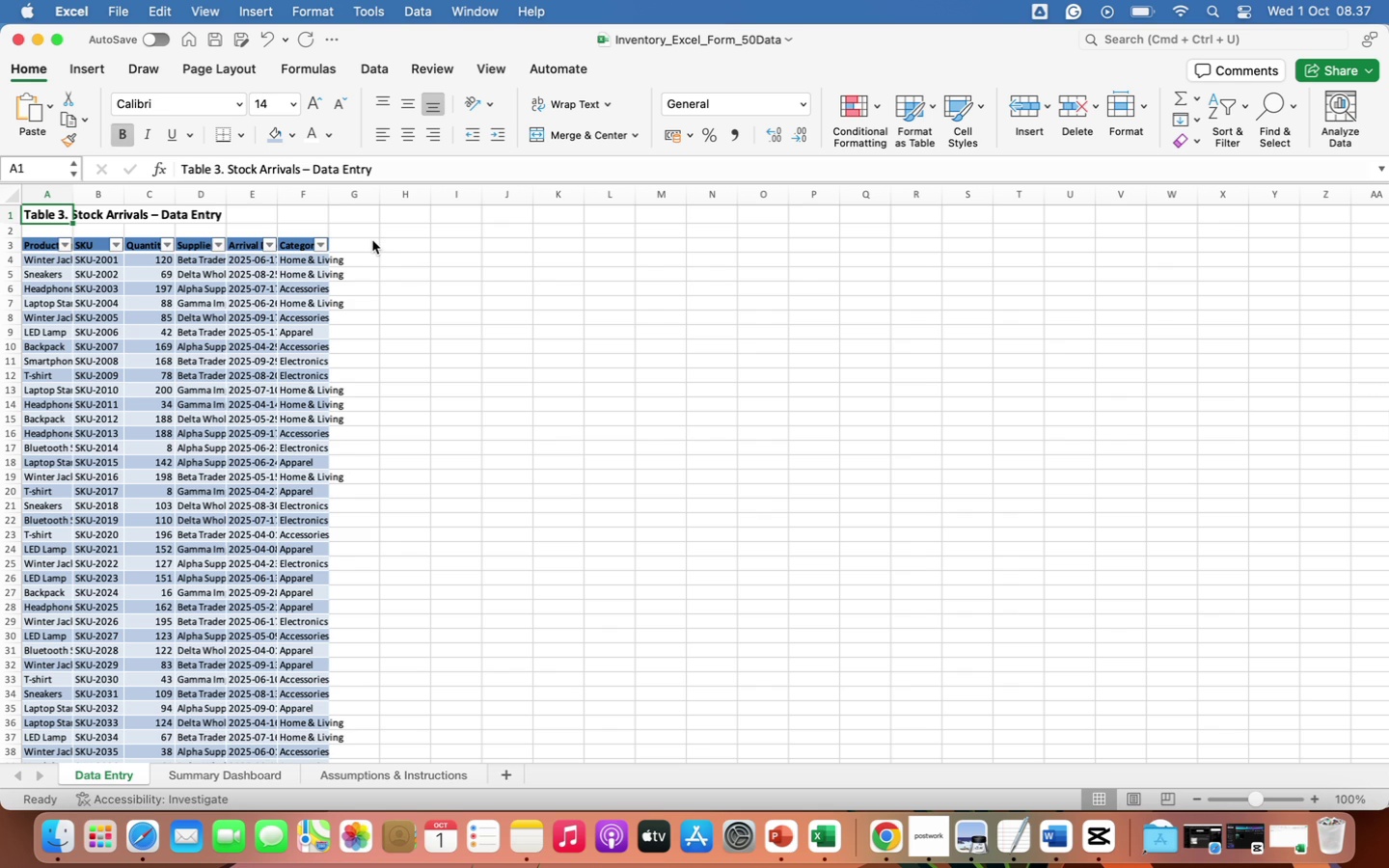 
left_click([259, 775])
 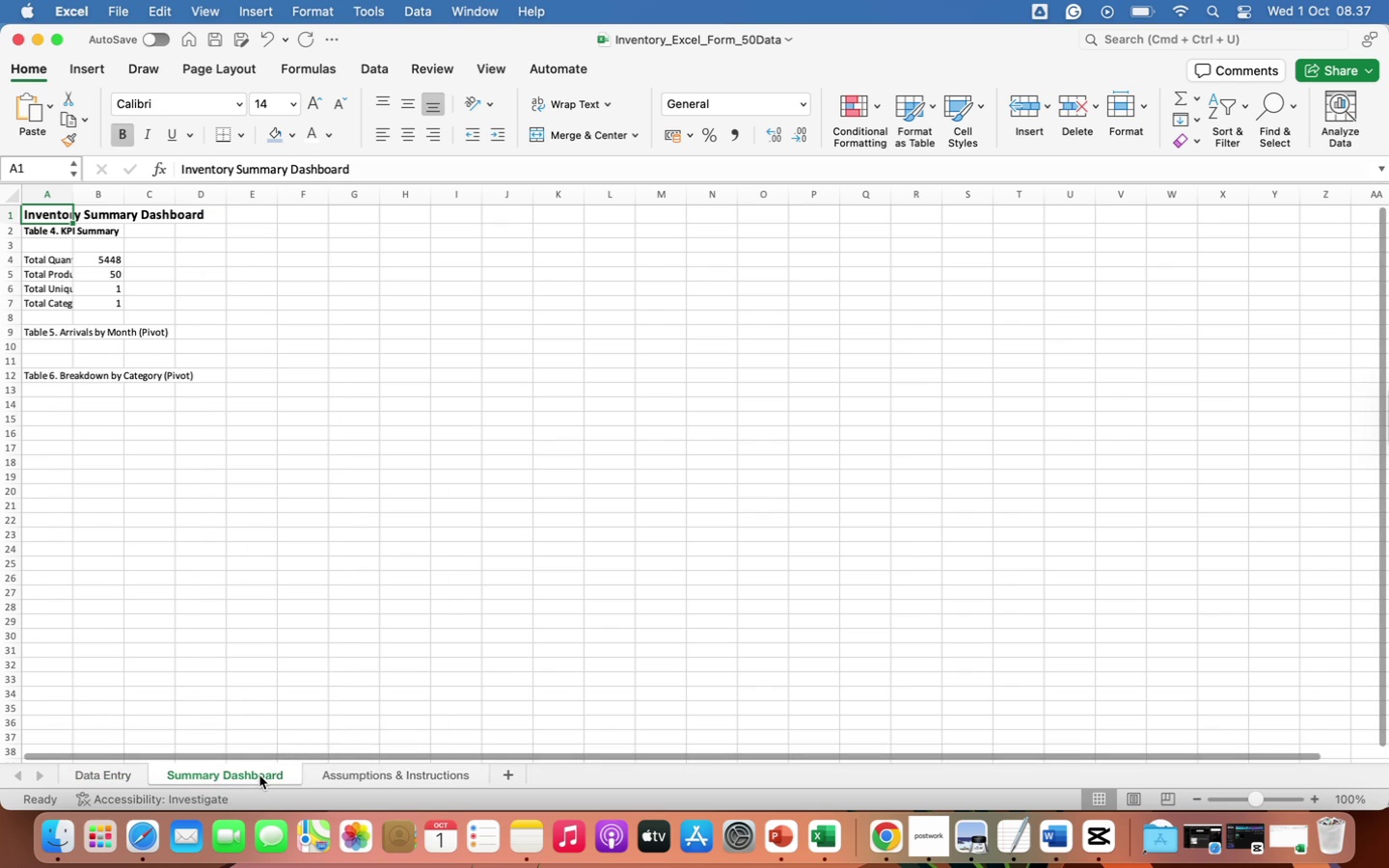 
right_click([259, 775])
 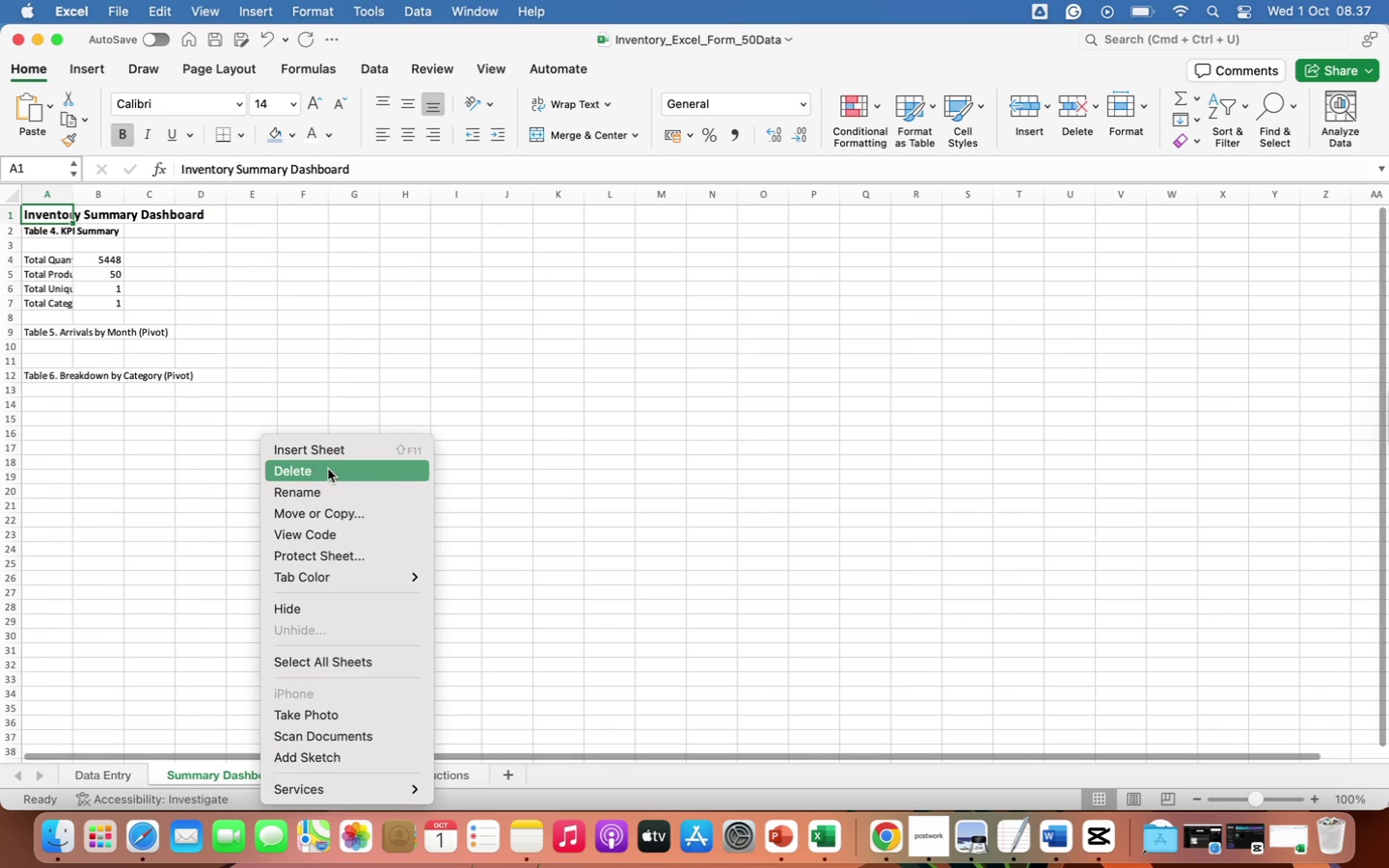 
left_click([328, 470])
 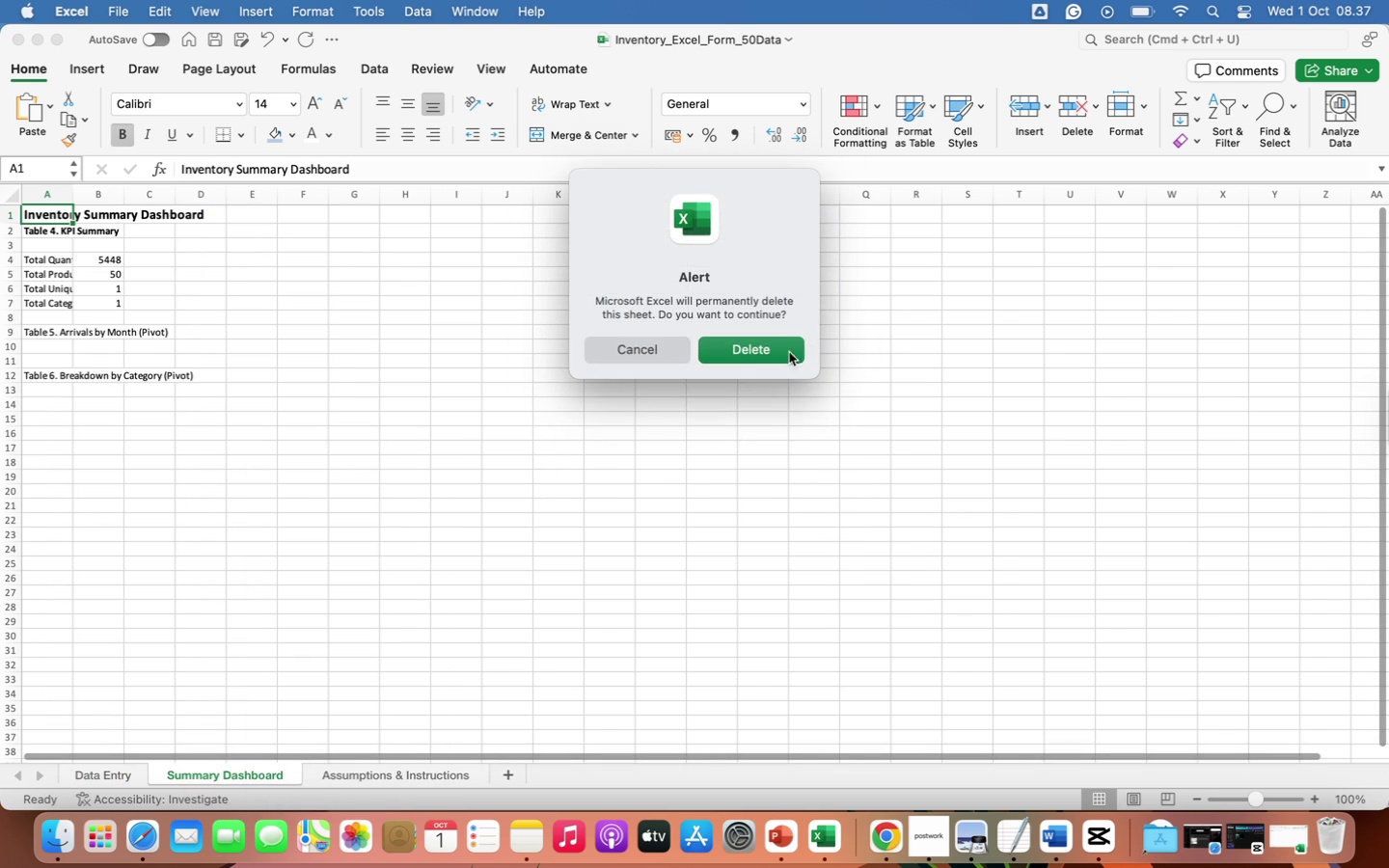 
left_click([776, 352])
 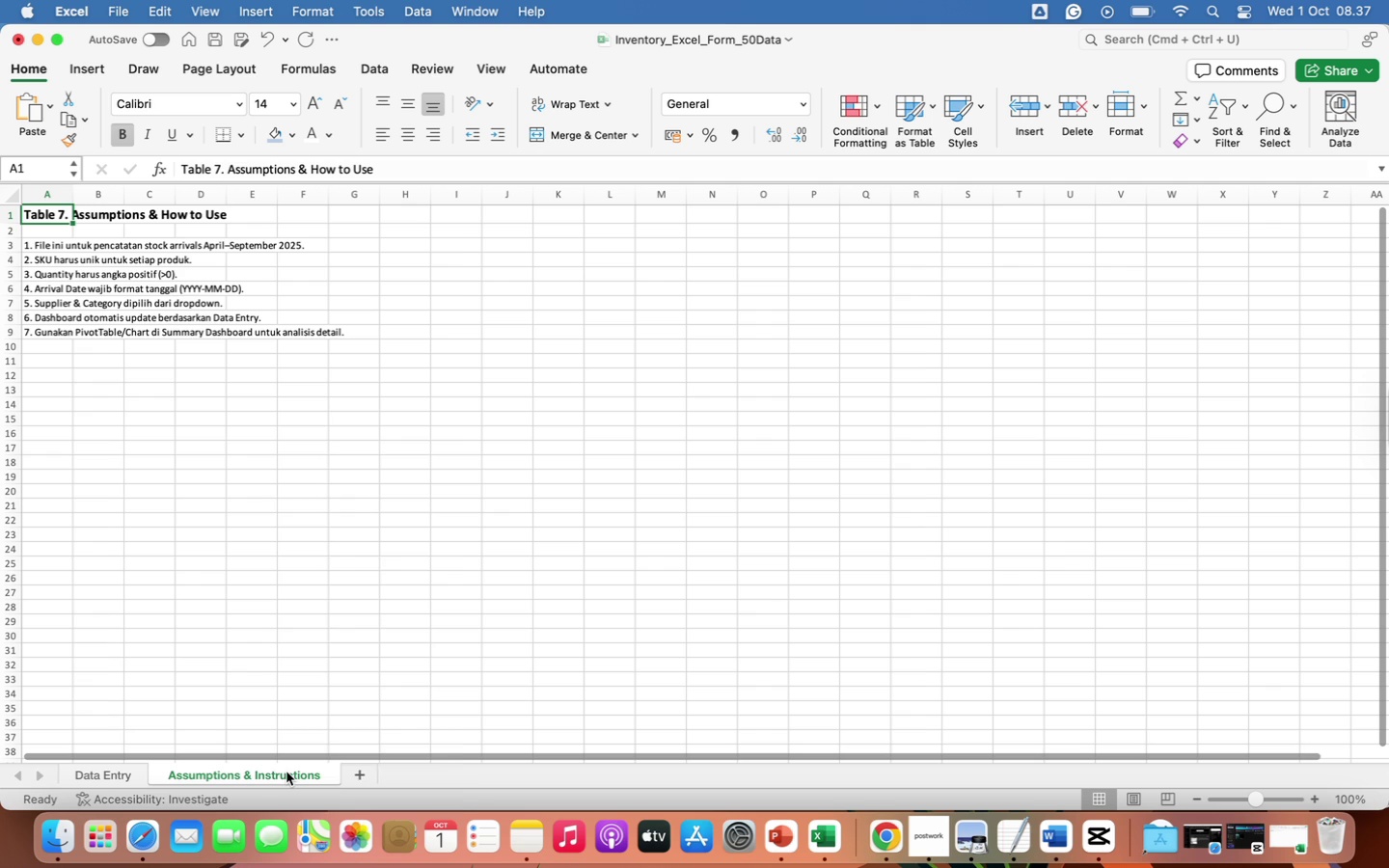 
right_click([286, 772])
 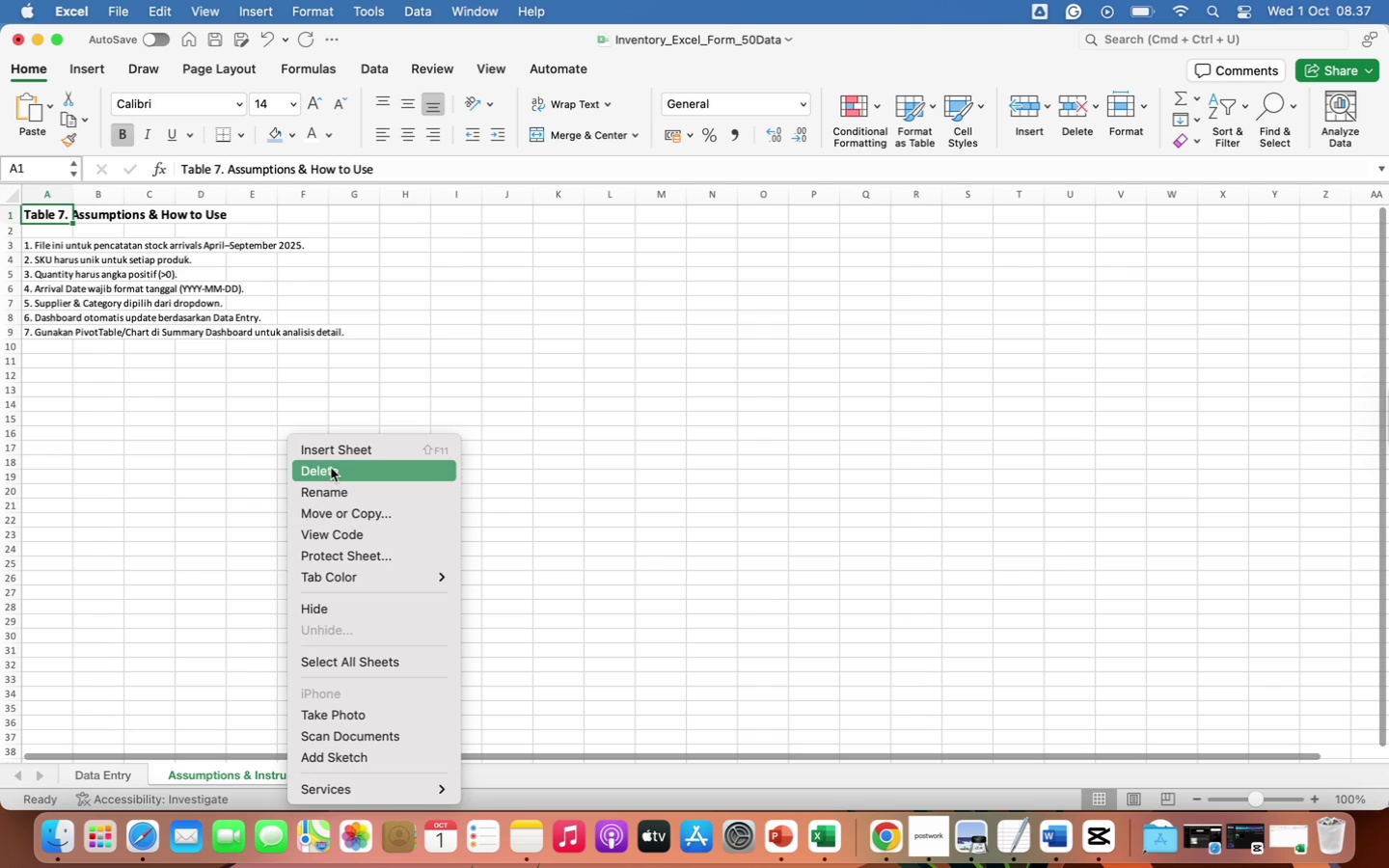 
left_click([331, 468])
 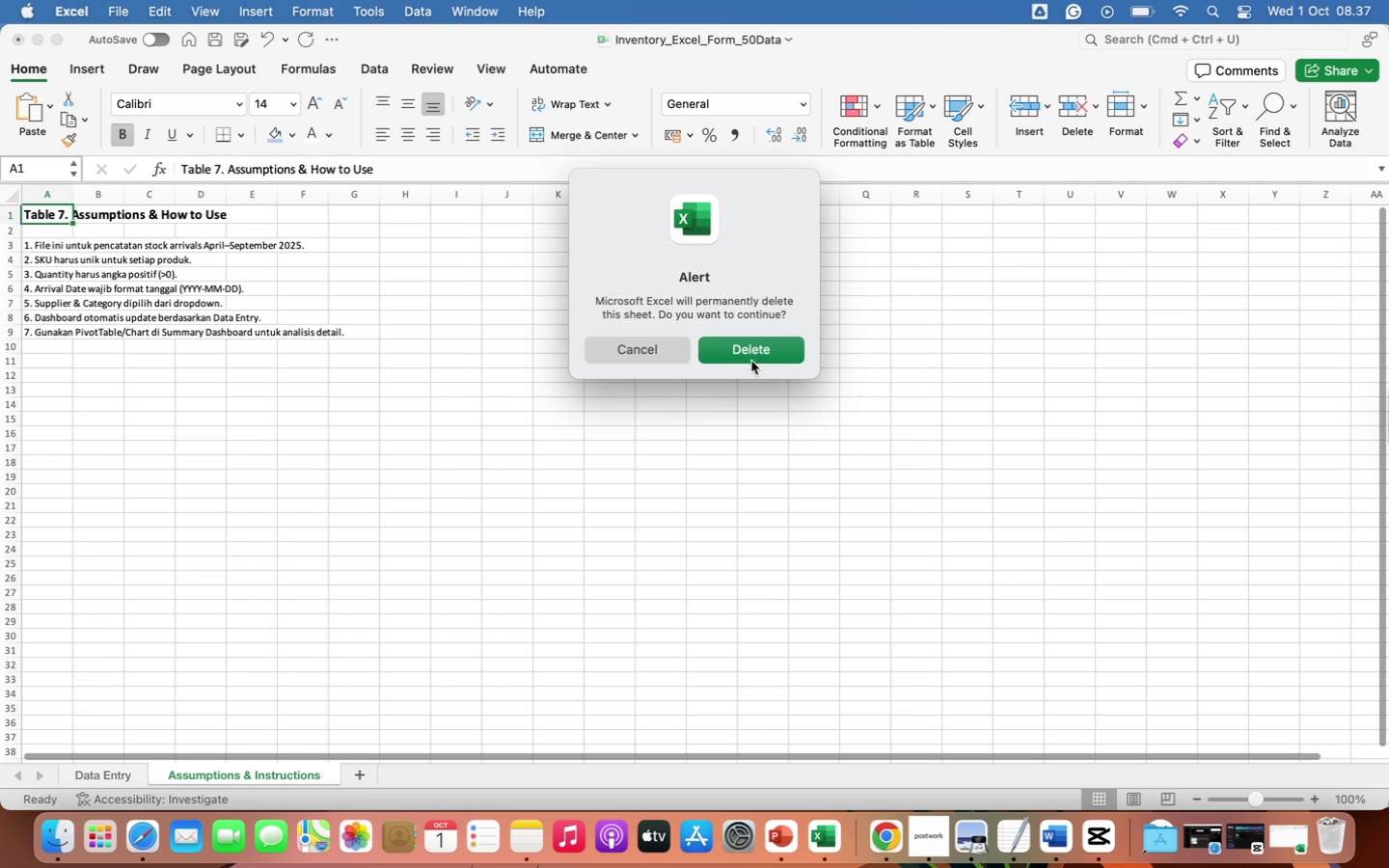 
left_click([752, 354])